 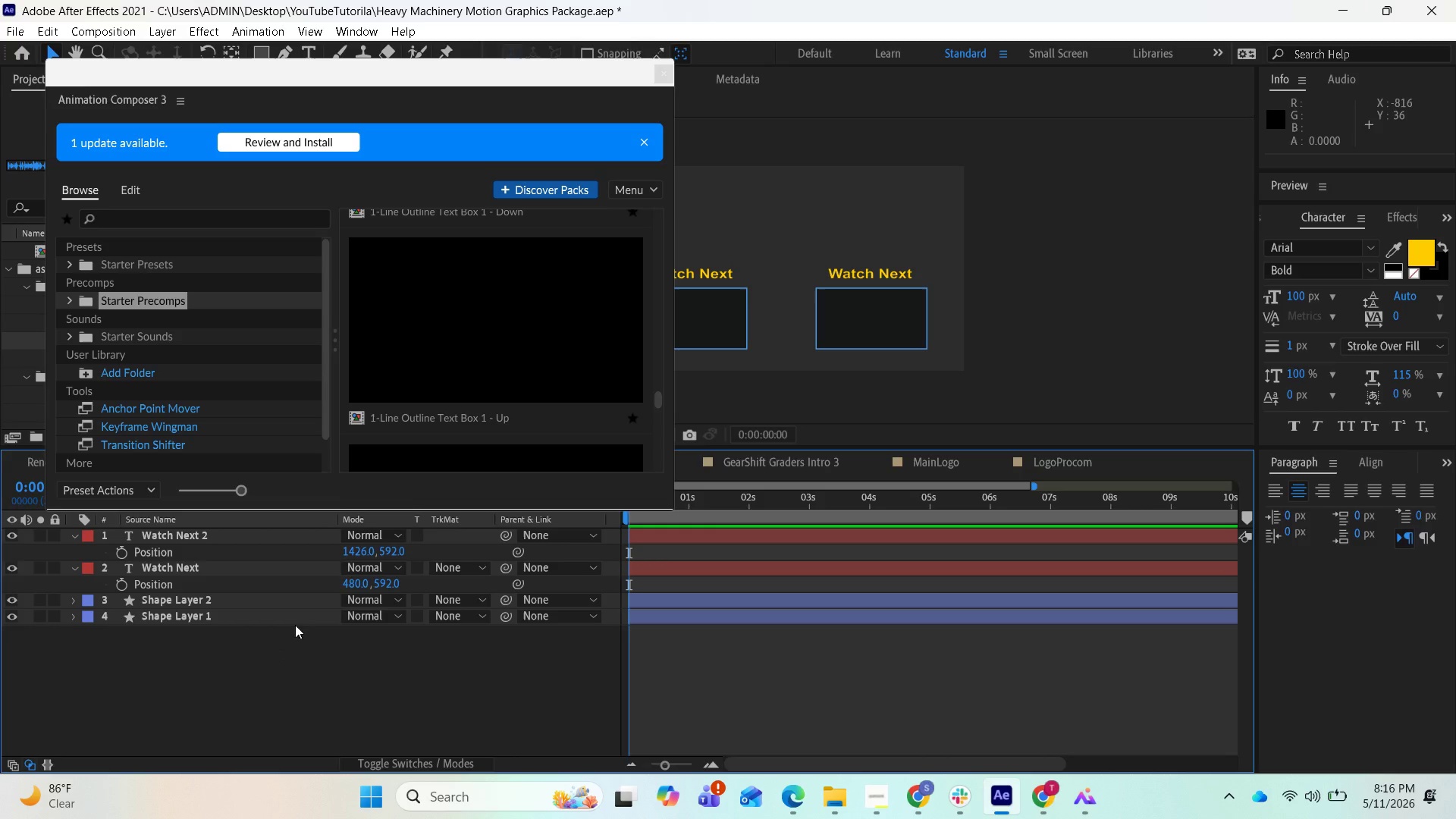 
scroll: coordinate [561, 374], scroll_direction: down, amount: 16.0
 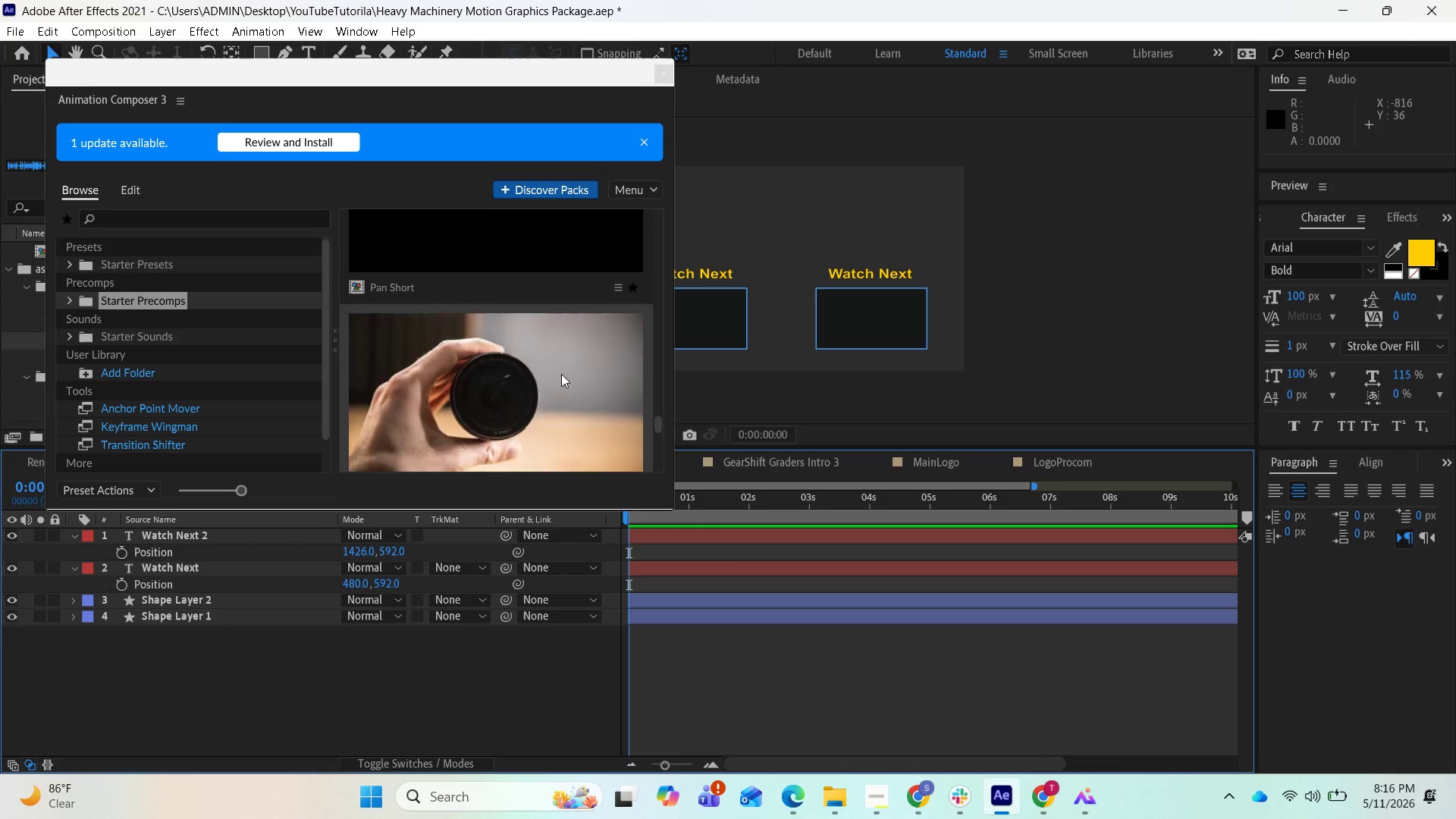 
scroll: coordinate [582, 329], scroll_direction: up, amount: 25.0
 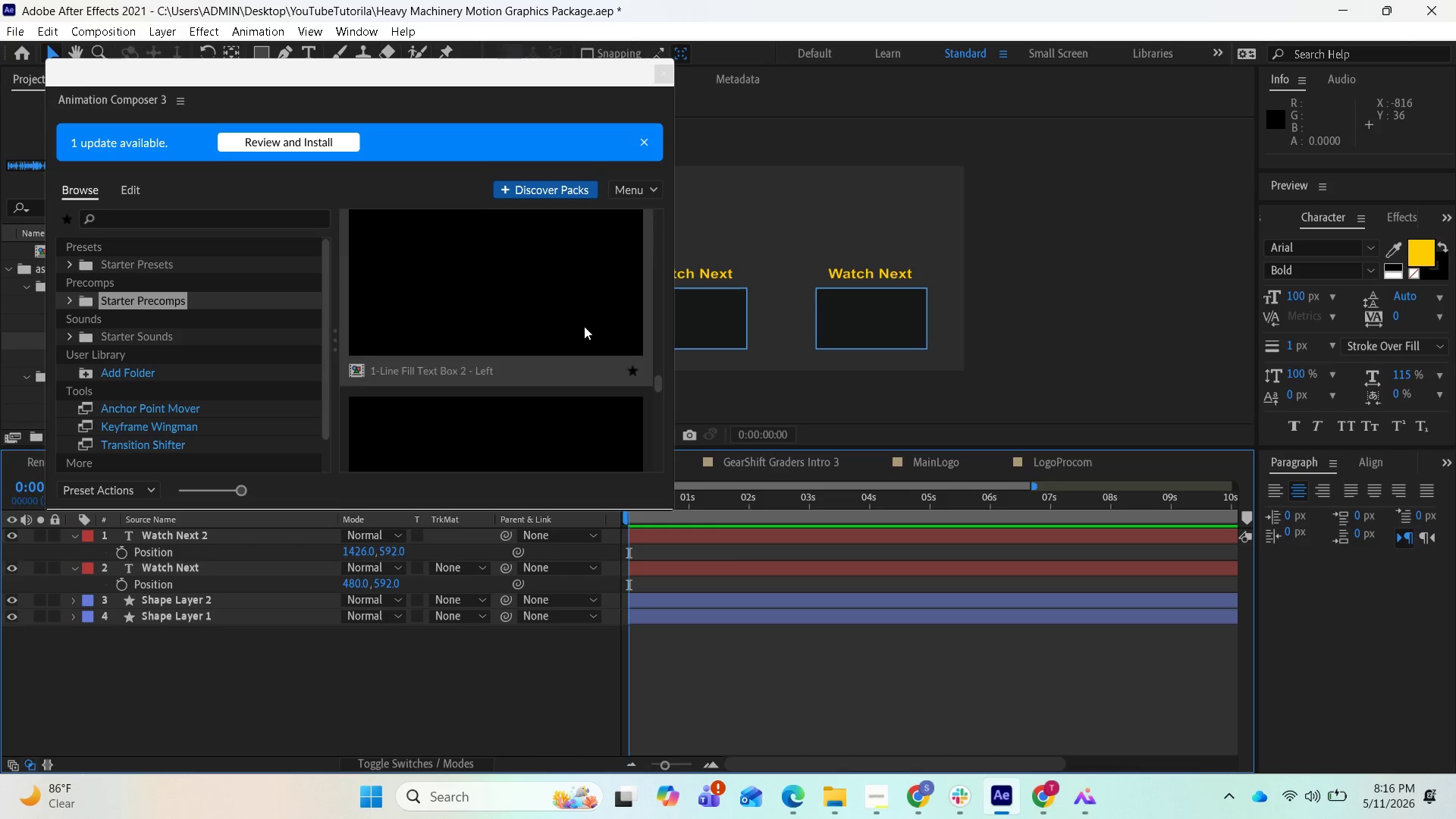 
scroll: coordinate [583, 321], scroll_direction: up, amount: 6.0
 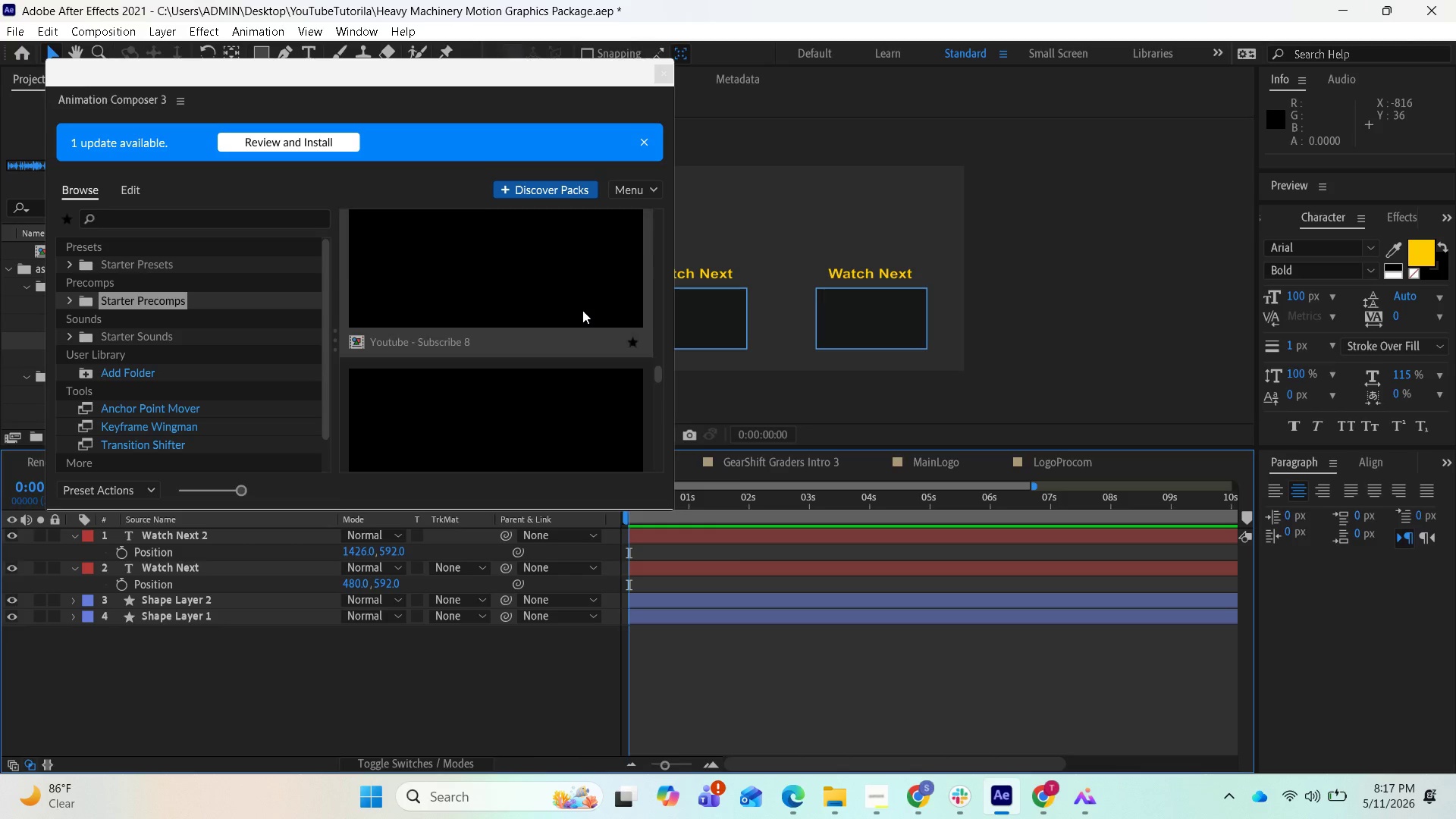 
scroll: coordinate [579, 319], scroll_direction: up, amount: 6.0
 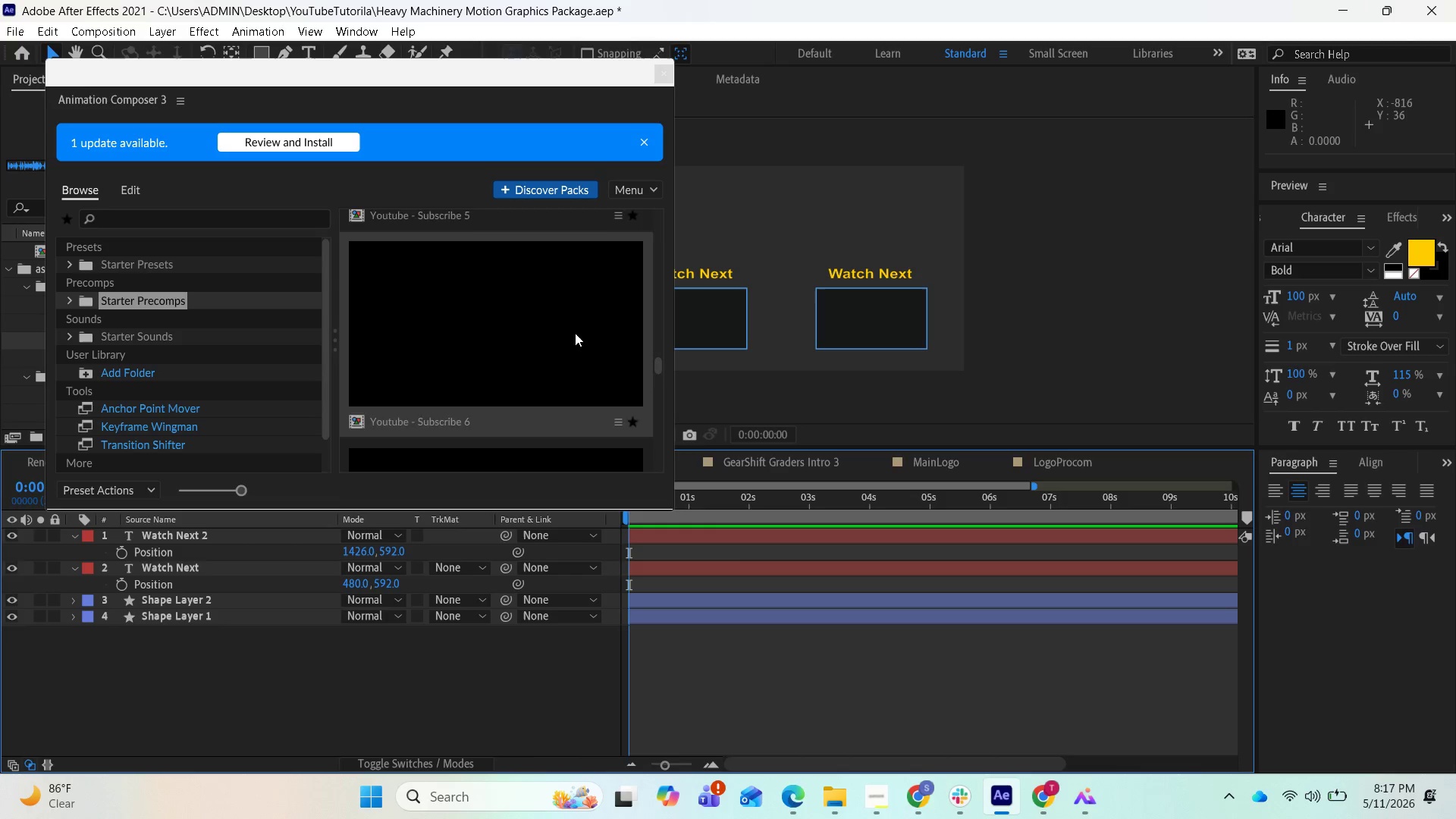 
scroll: coordinate [575, 332], scroll_direction: down, amount: 2.0
 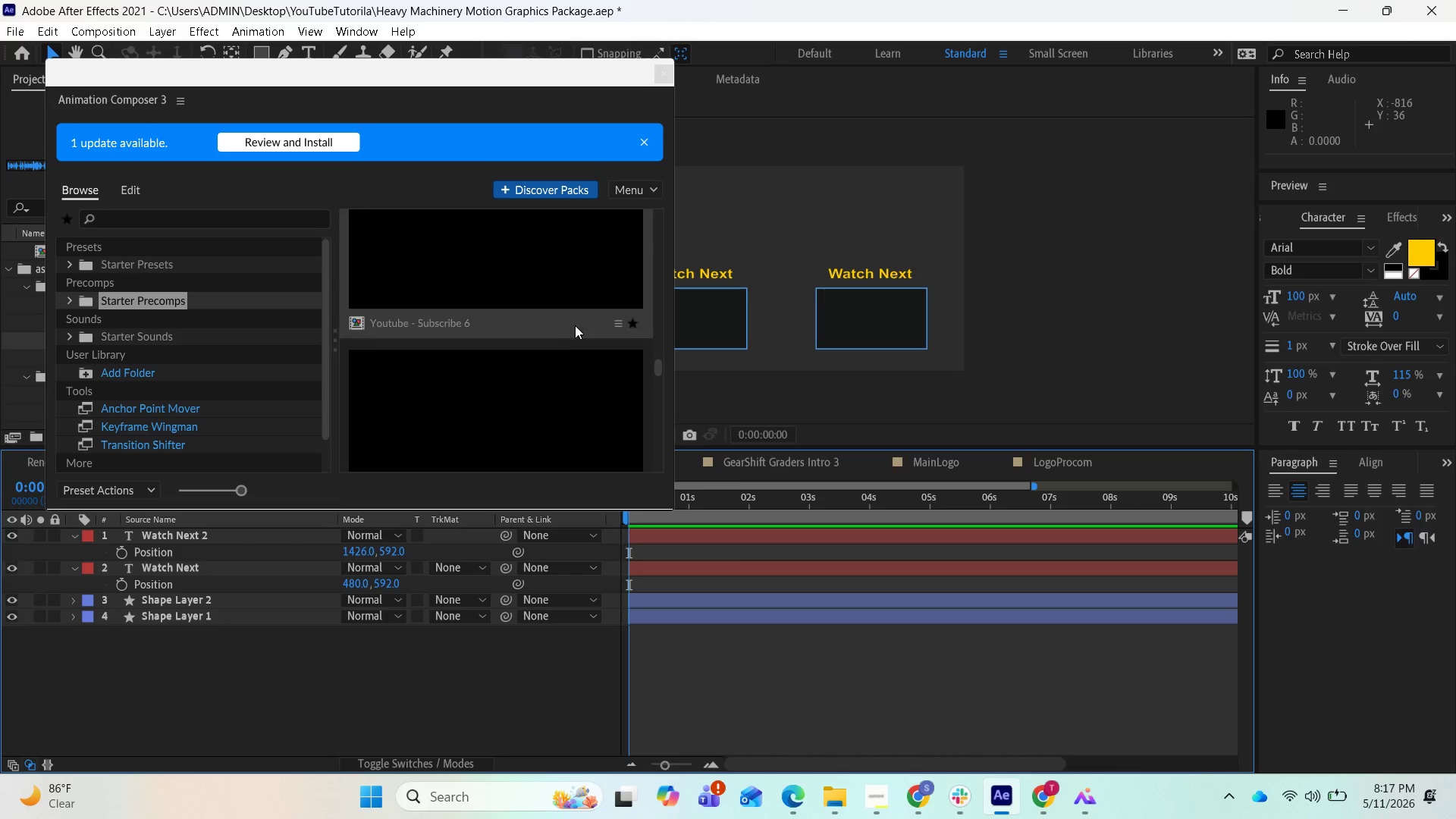 
scroll: coordinate [586, 305], scroll_direction: up, amount: 11.0
 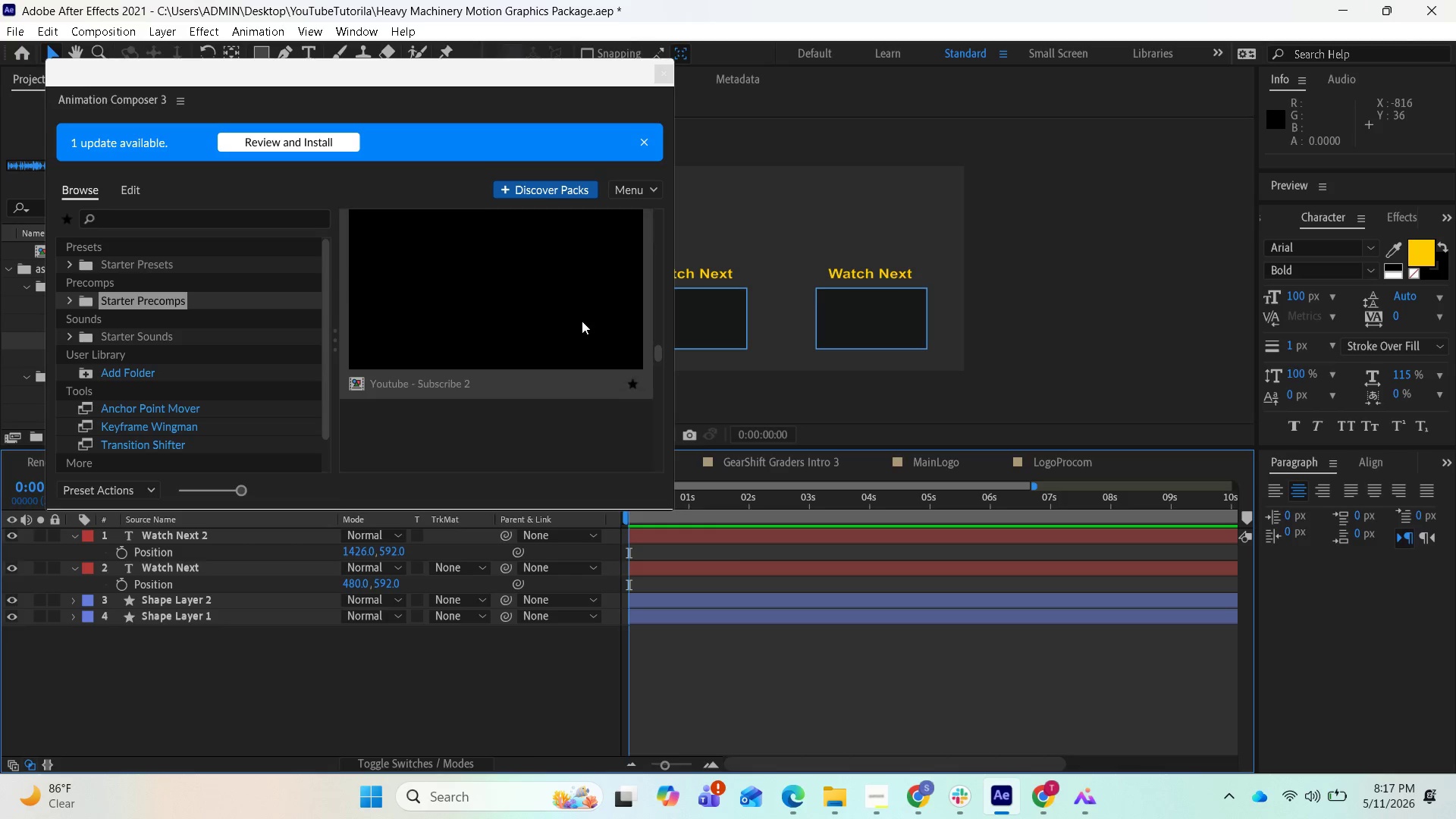 
scroll: coordinate [584, 312], scroll_direction: none, amount: 0.0
 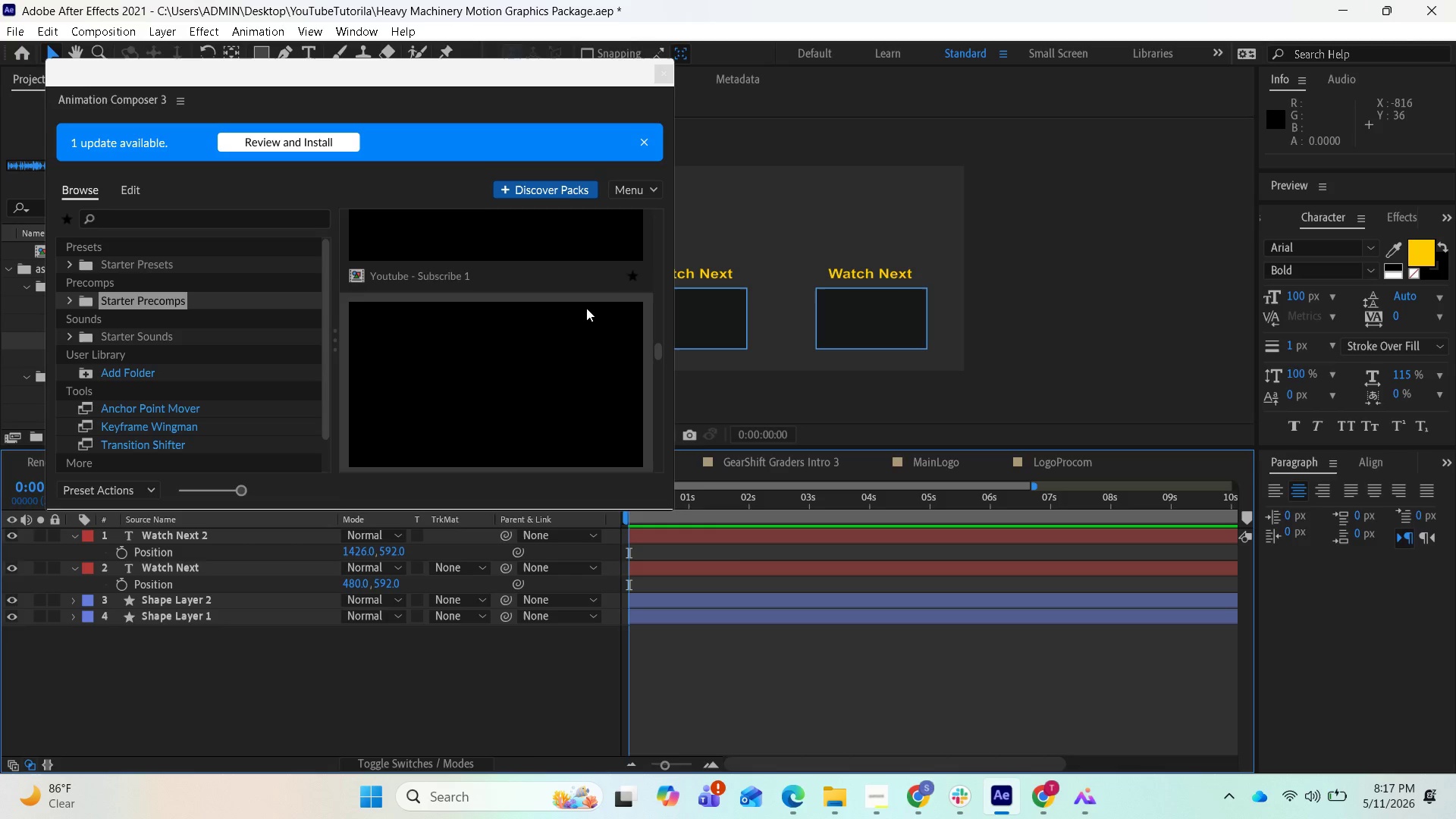 
scroll: coordinate [603, 308], scroll_direction: up, amount: 12.0
 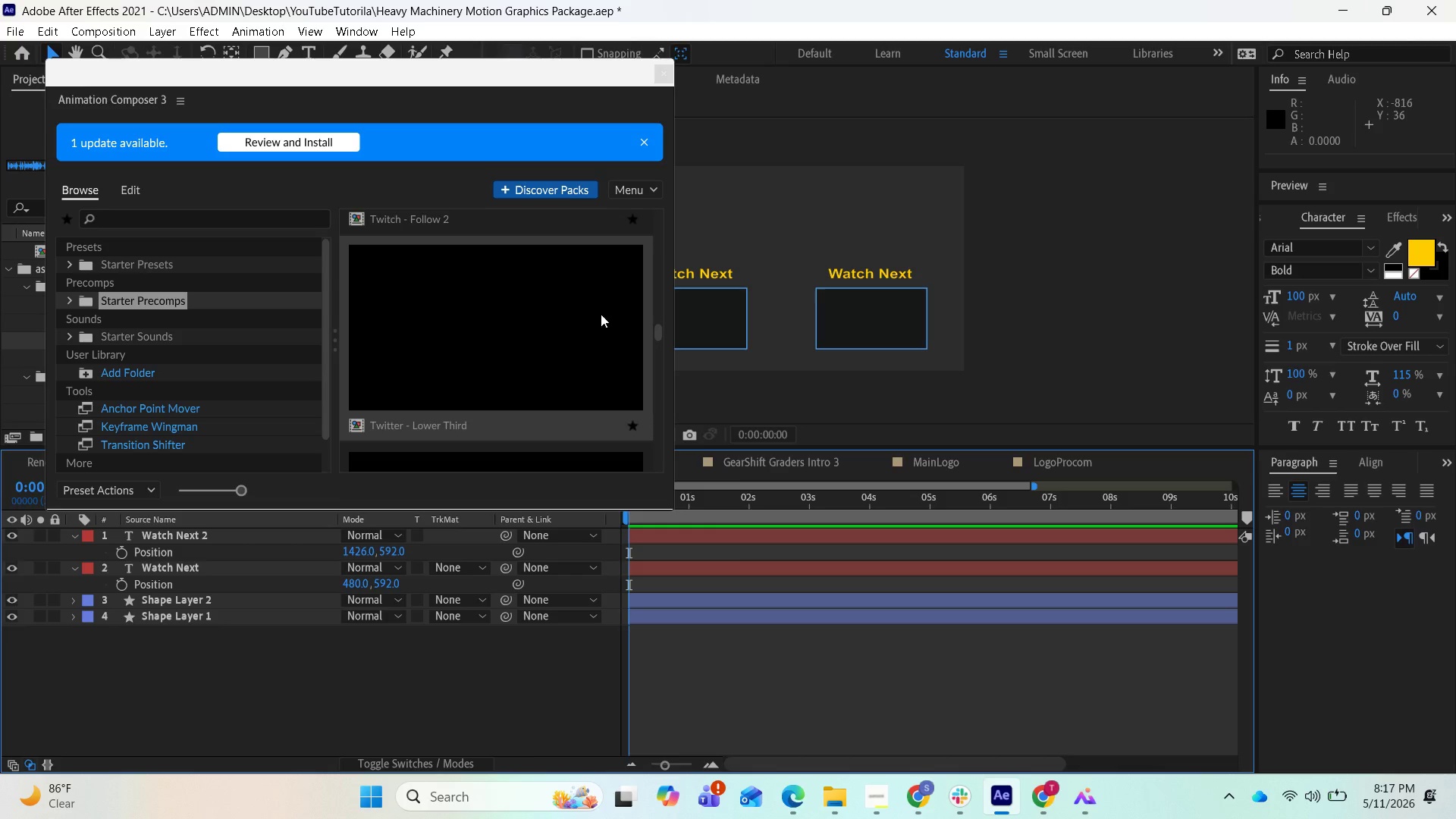 
scroll: coordinate [601, 314], scroll_direction: down, amount: 1.0
 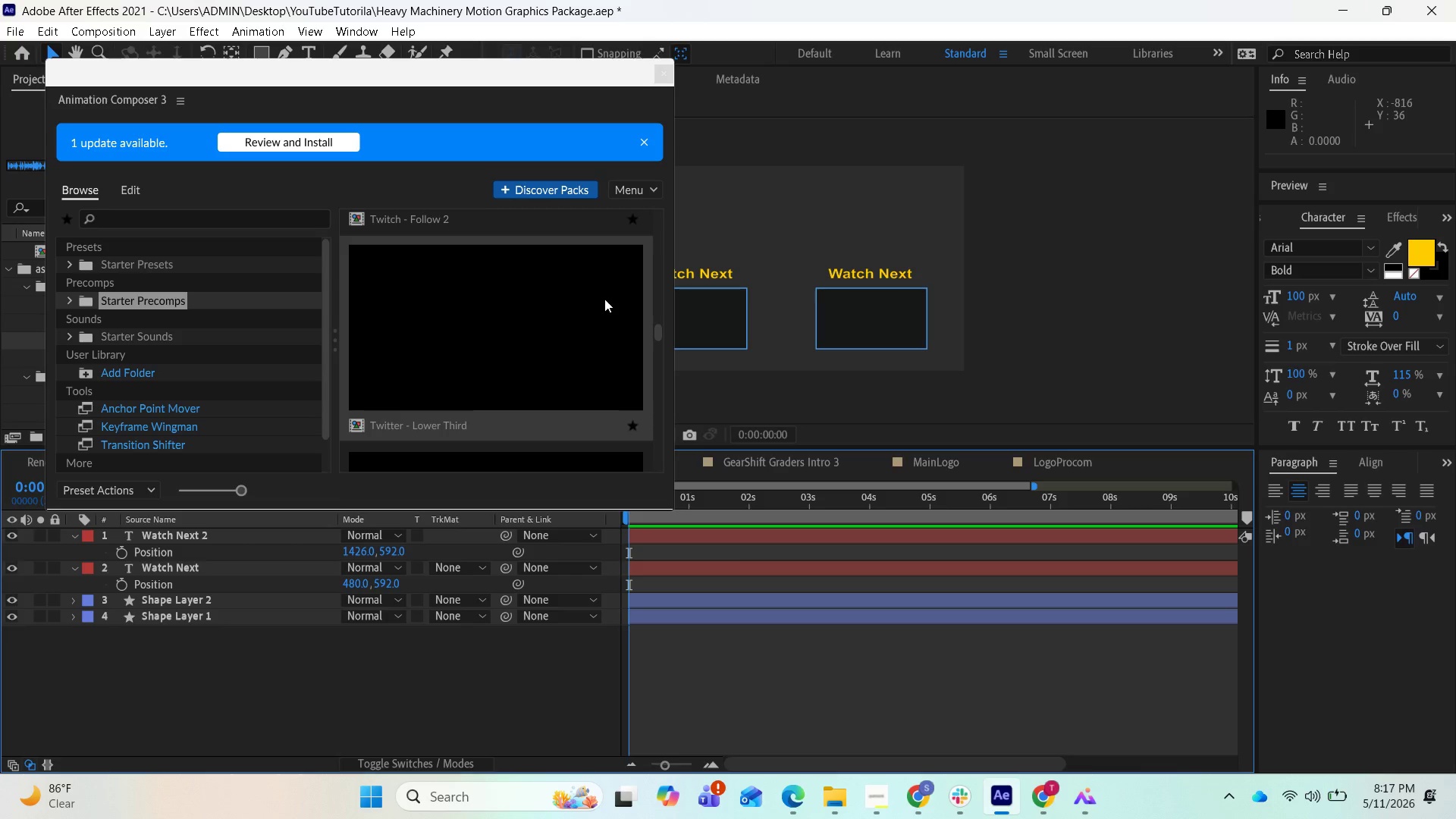 
scroll: coordinate [603, 268], scroll_direction: up, amount: 28.0
 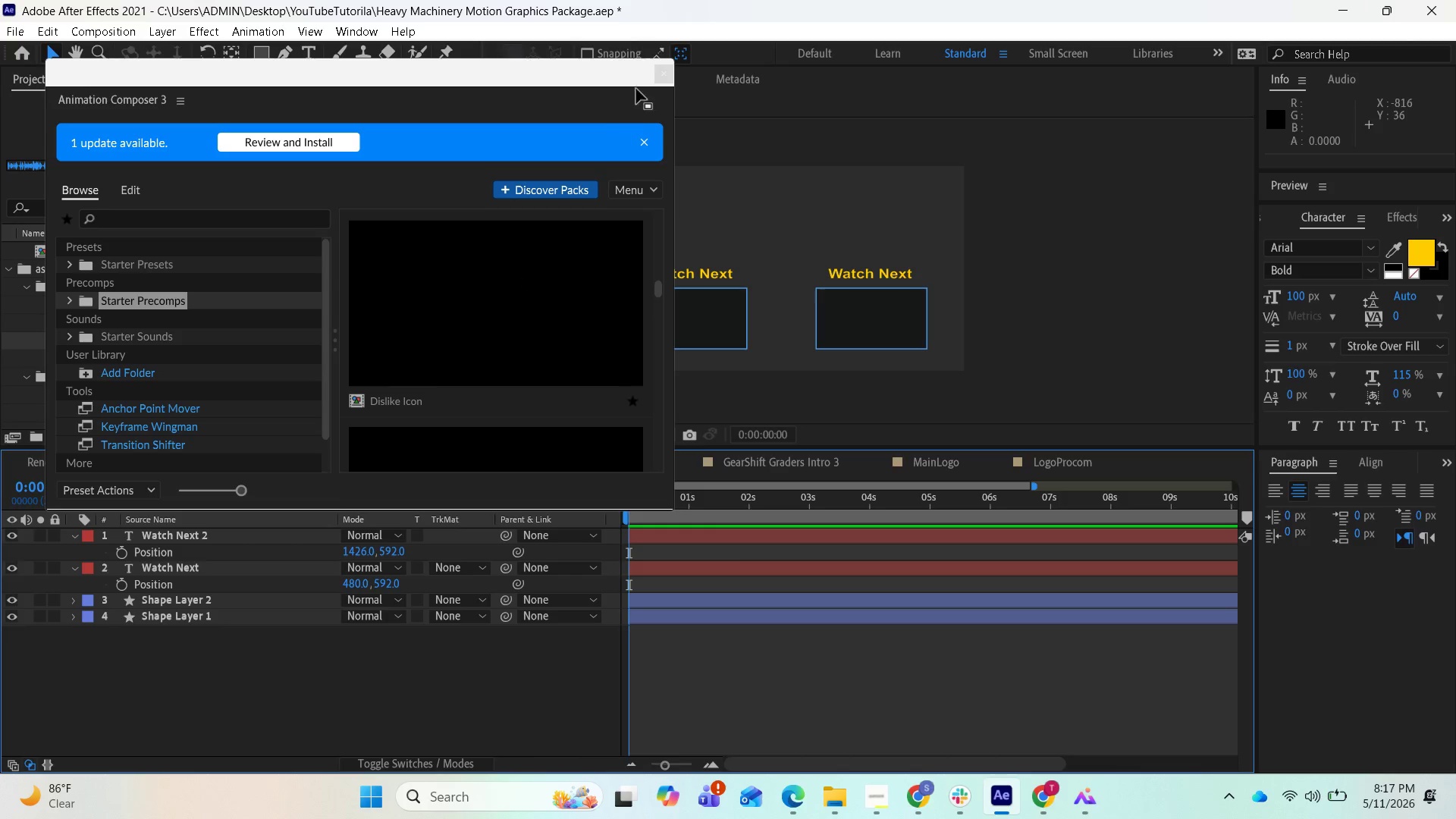 
left_click([663, 67])
 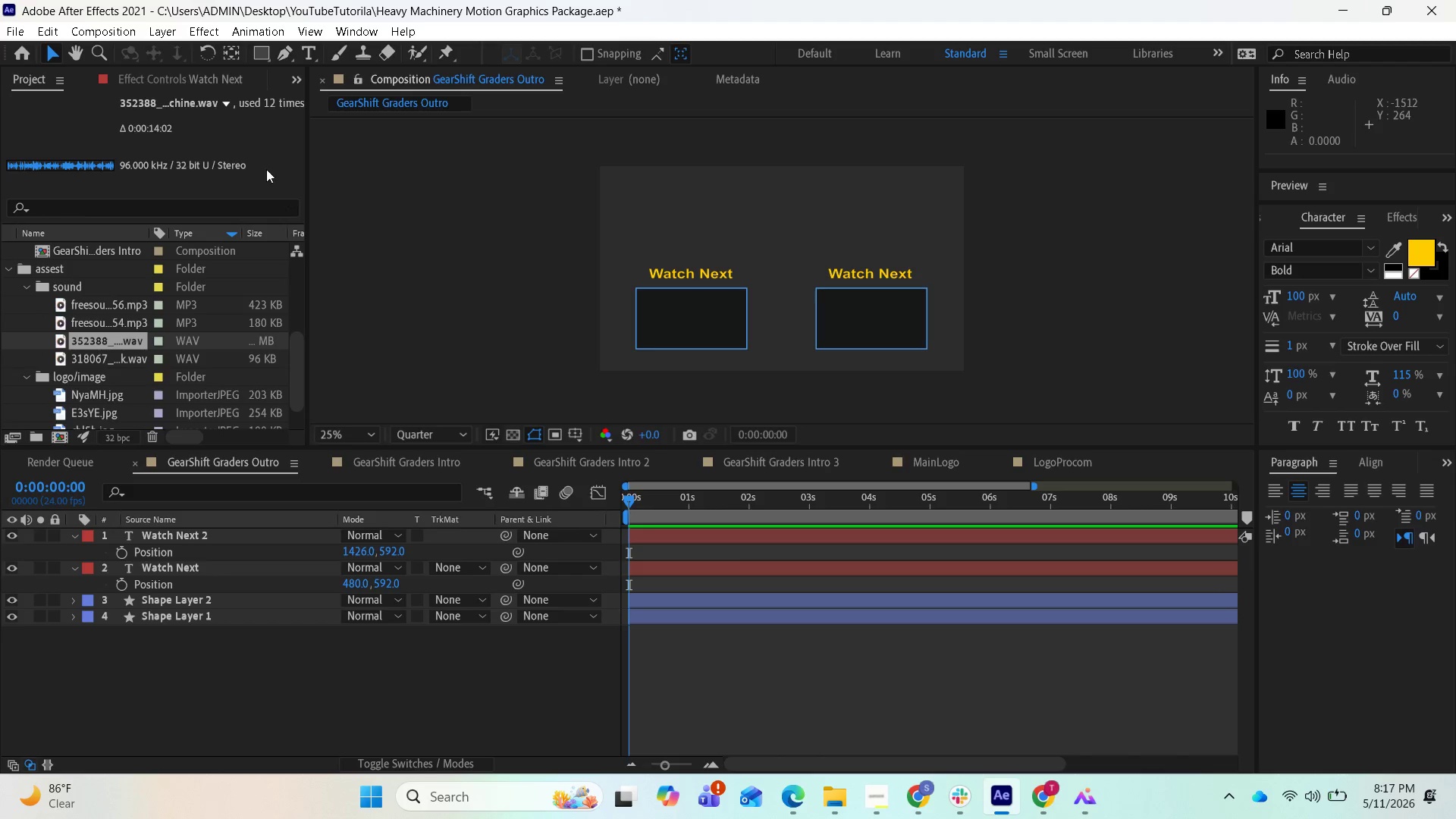 
wait(5.86)
 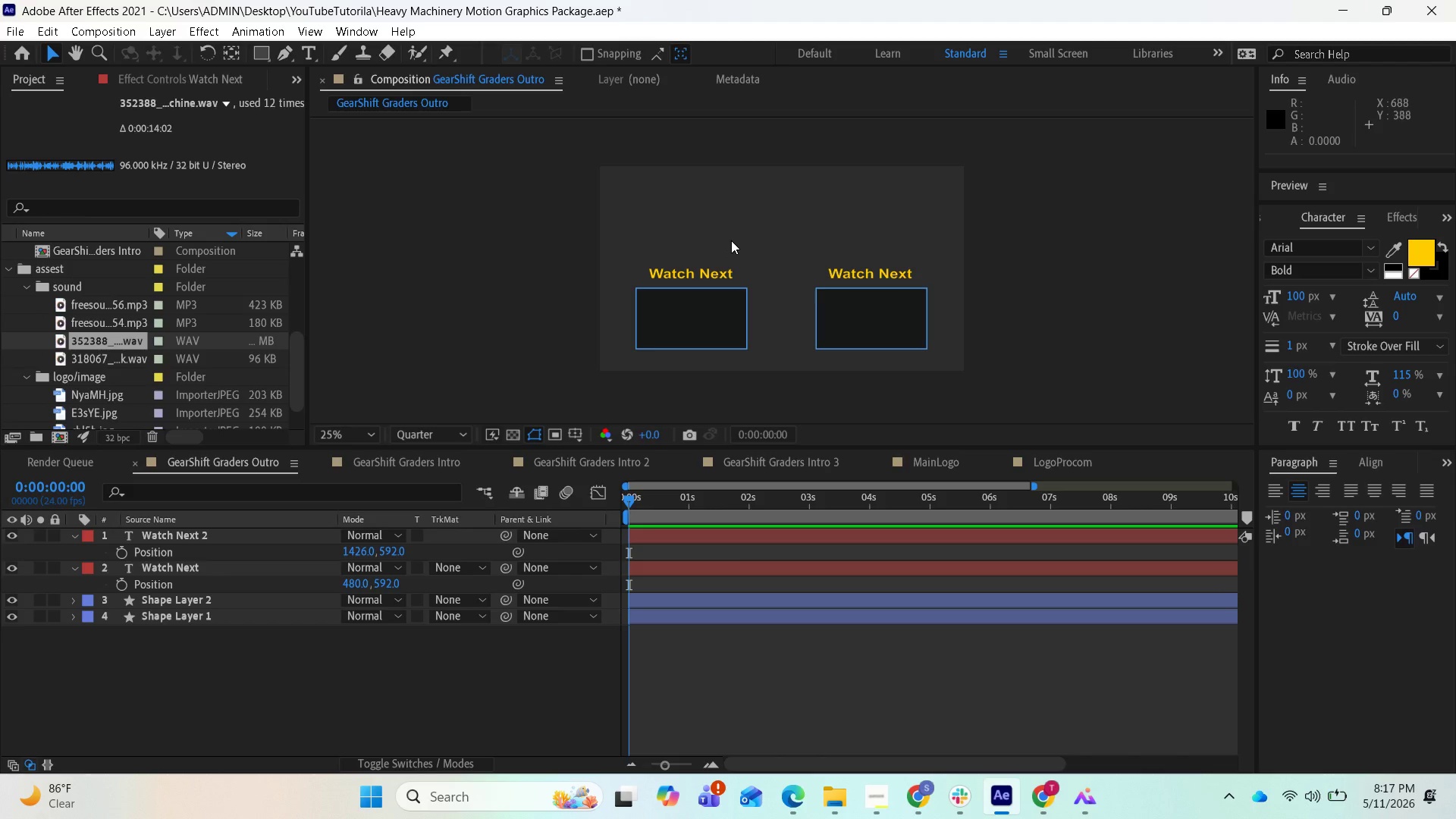 
mouse_move([250, 69])
 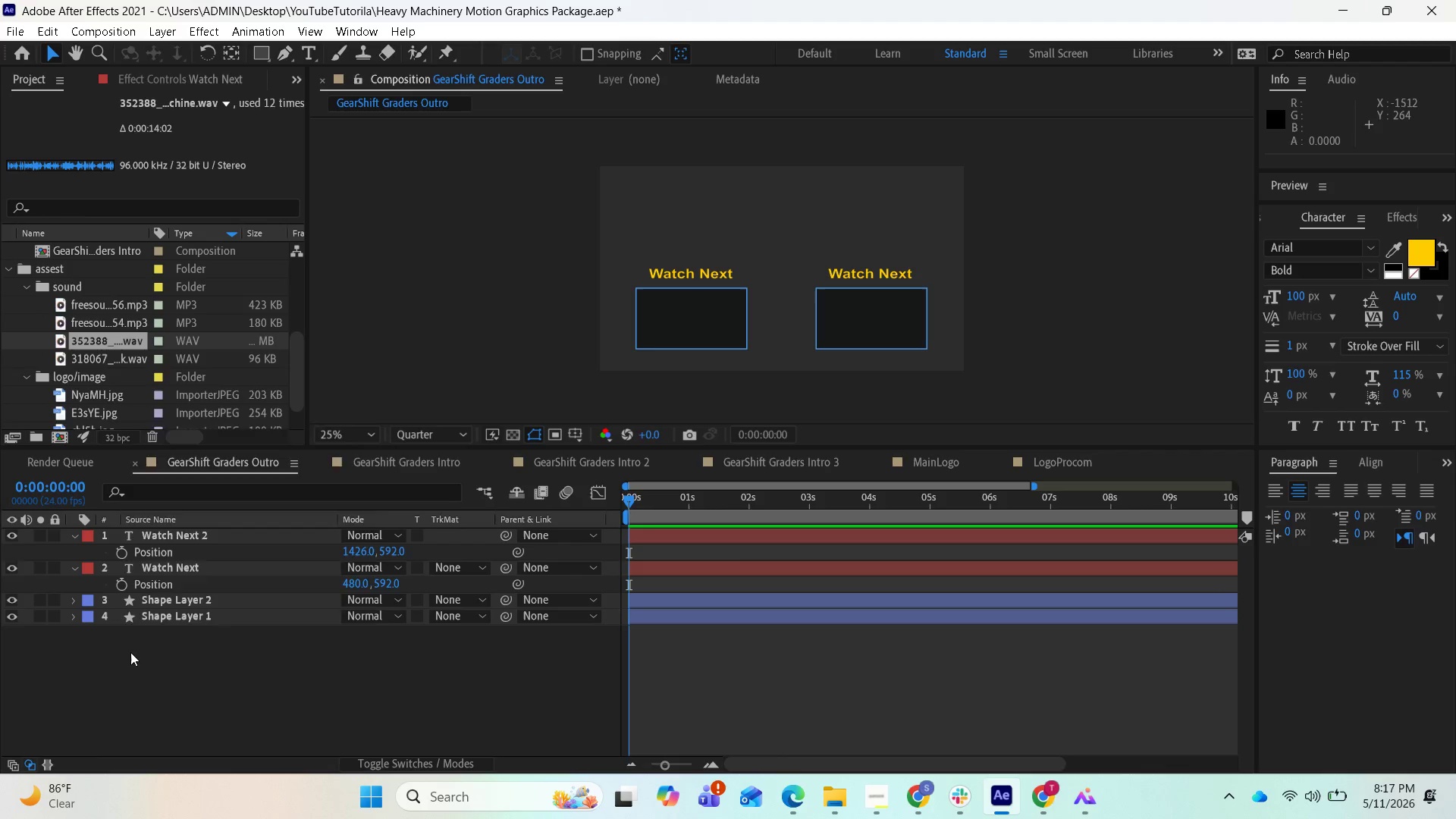 
right_click([130, 652])
 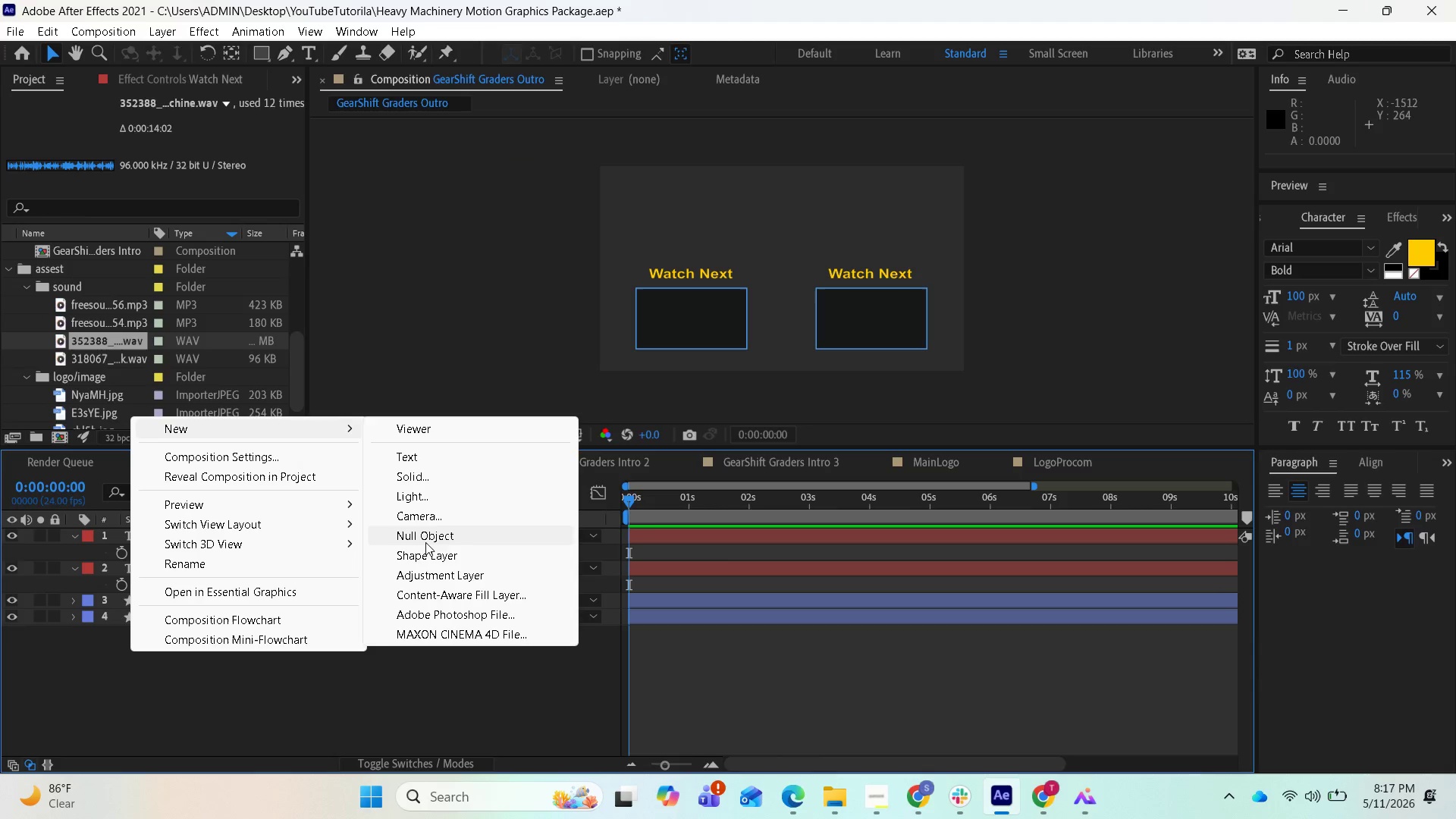 
left_click([422, 553])
 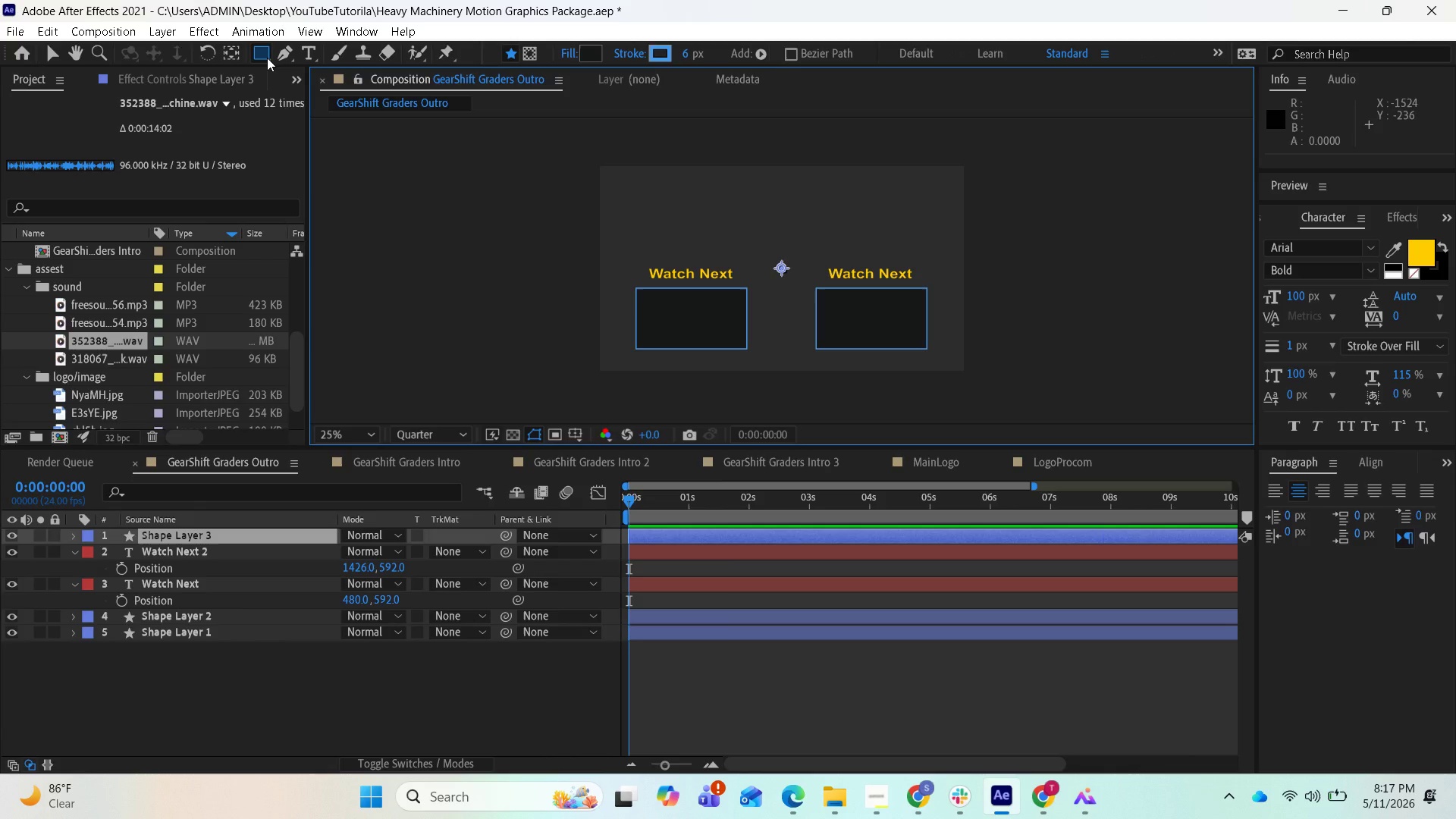 
right_click([267, 58])
 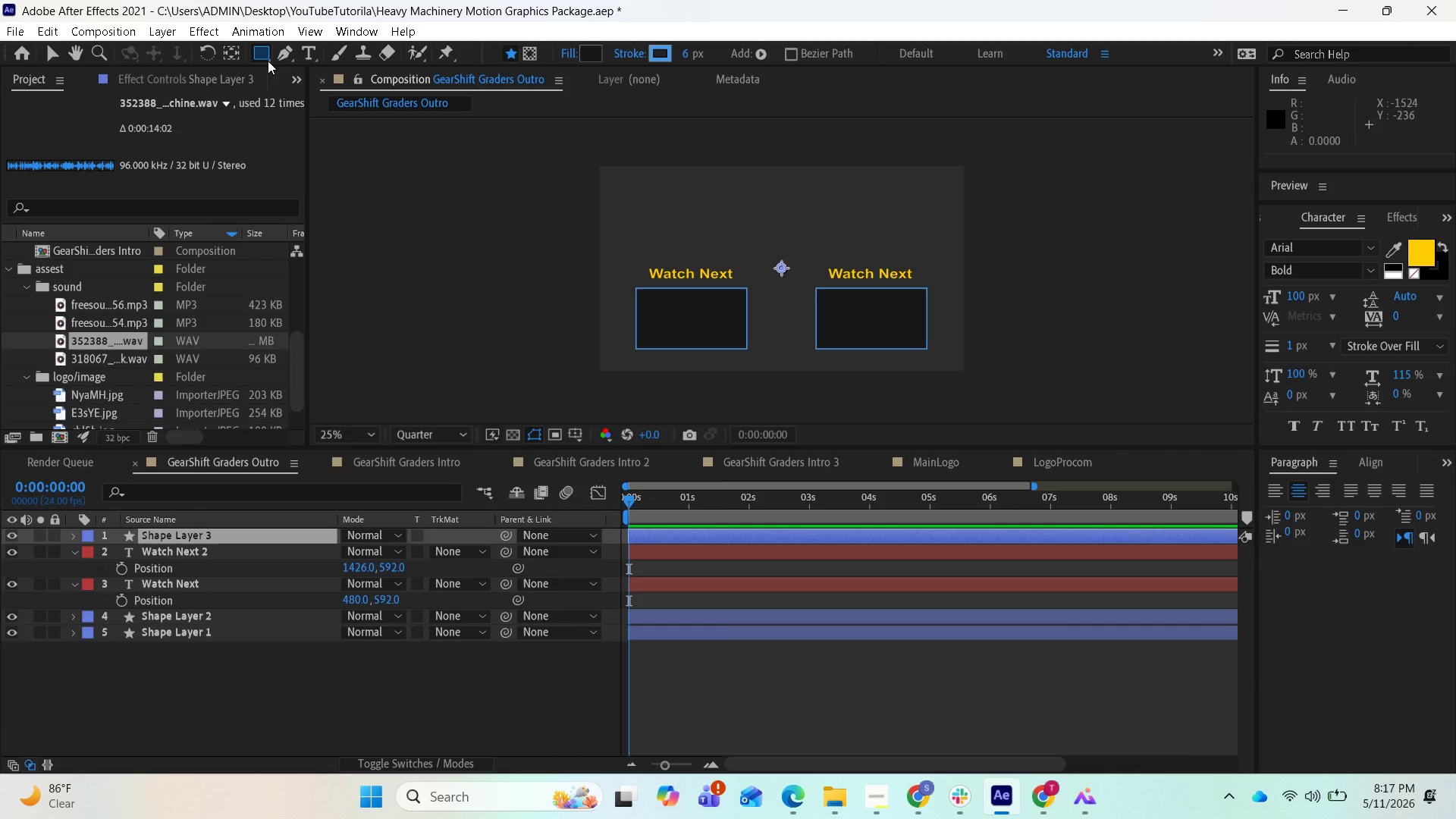 
left_click([268, 61])
 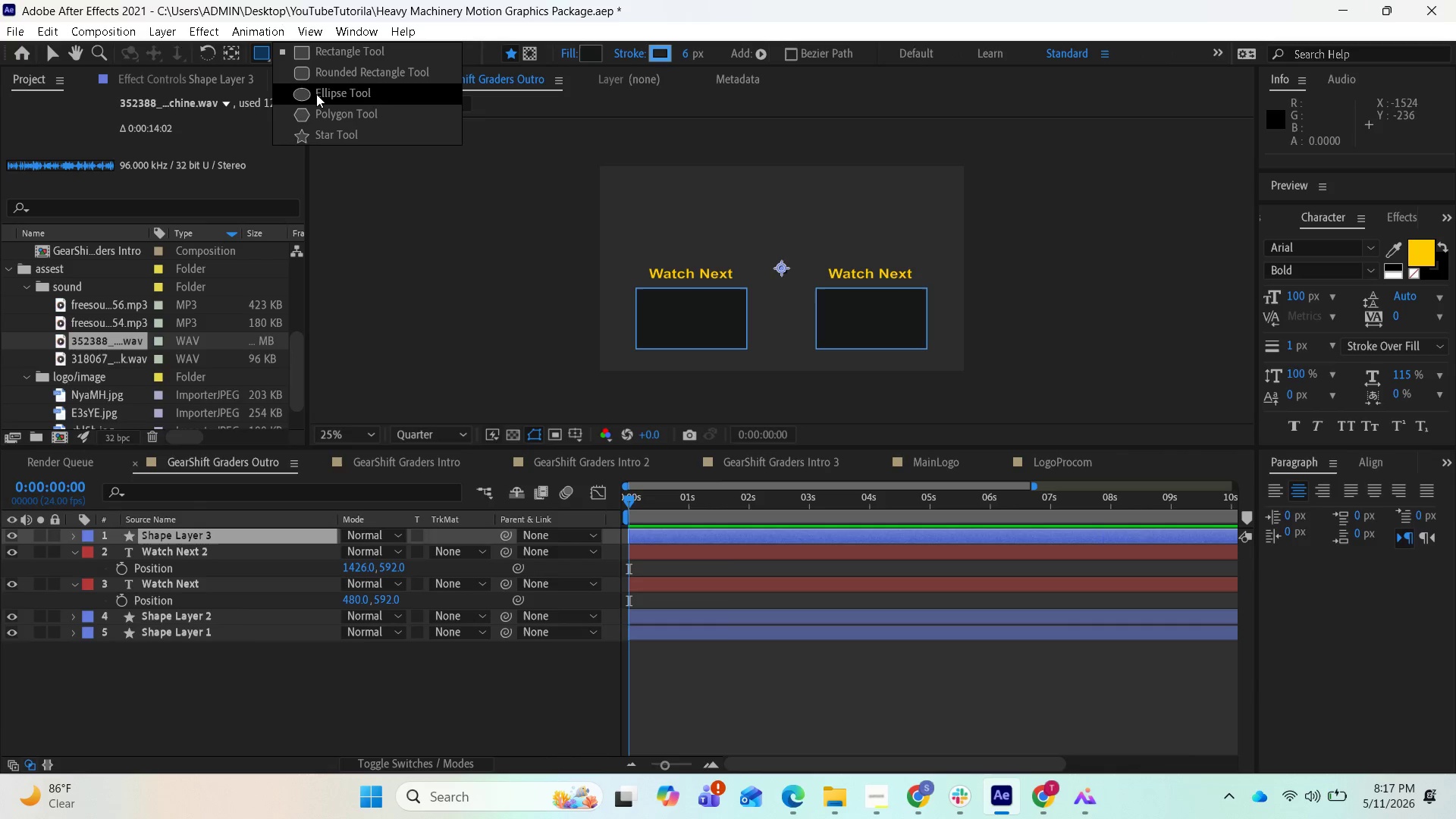 
left_click([316, 94])
 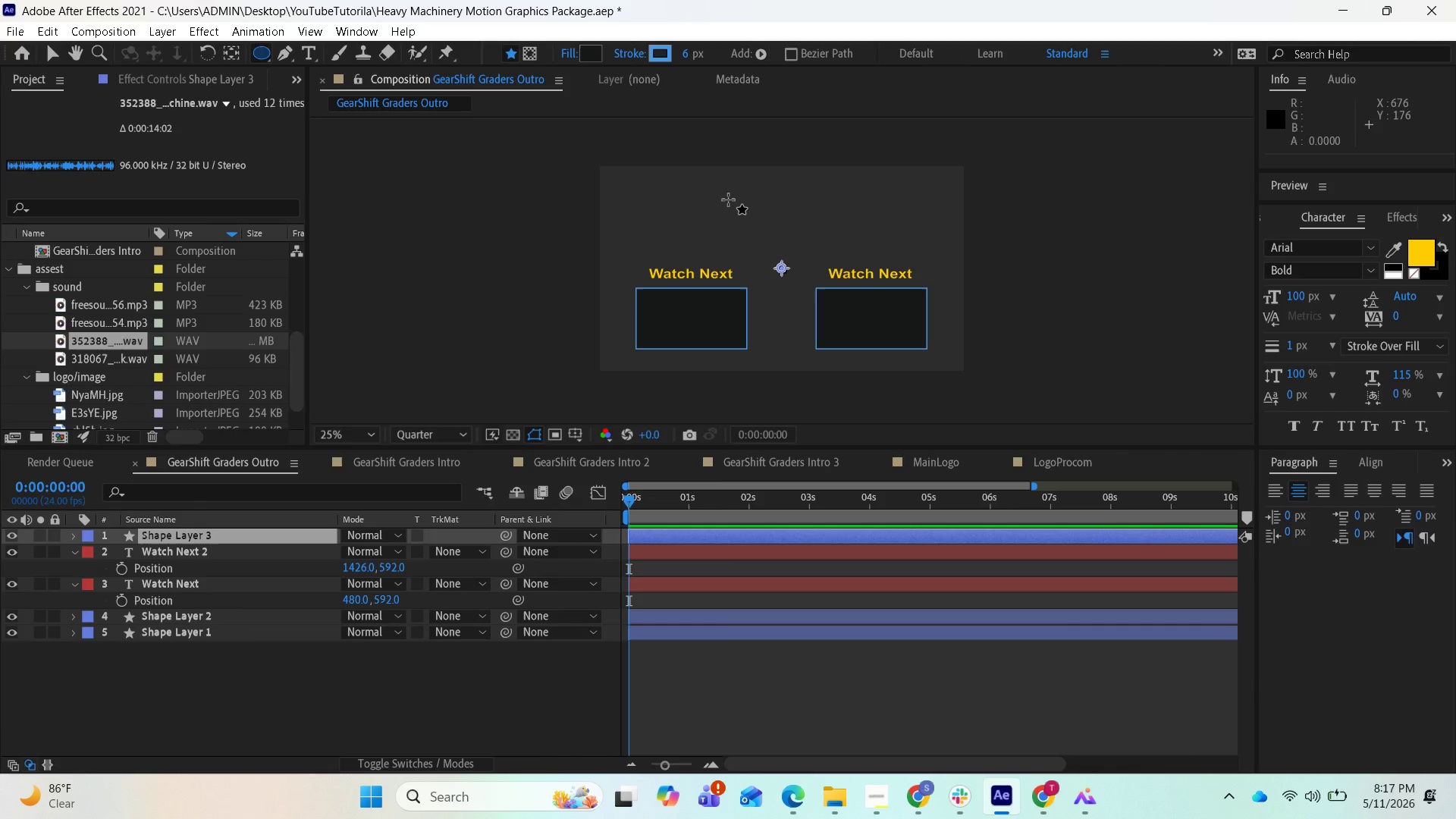 
hold_key(key=ShiftLeft, duration=19.27)
left_click_drag(start_coordinate=[731, 198], to_coordinate=[796, 253])
 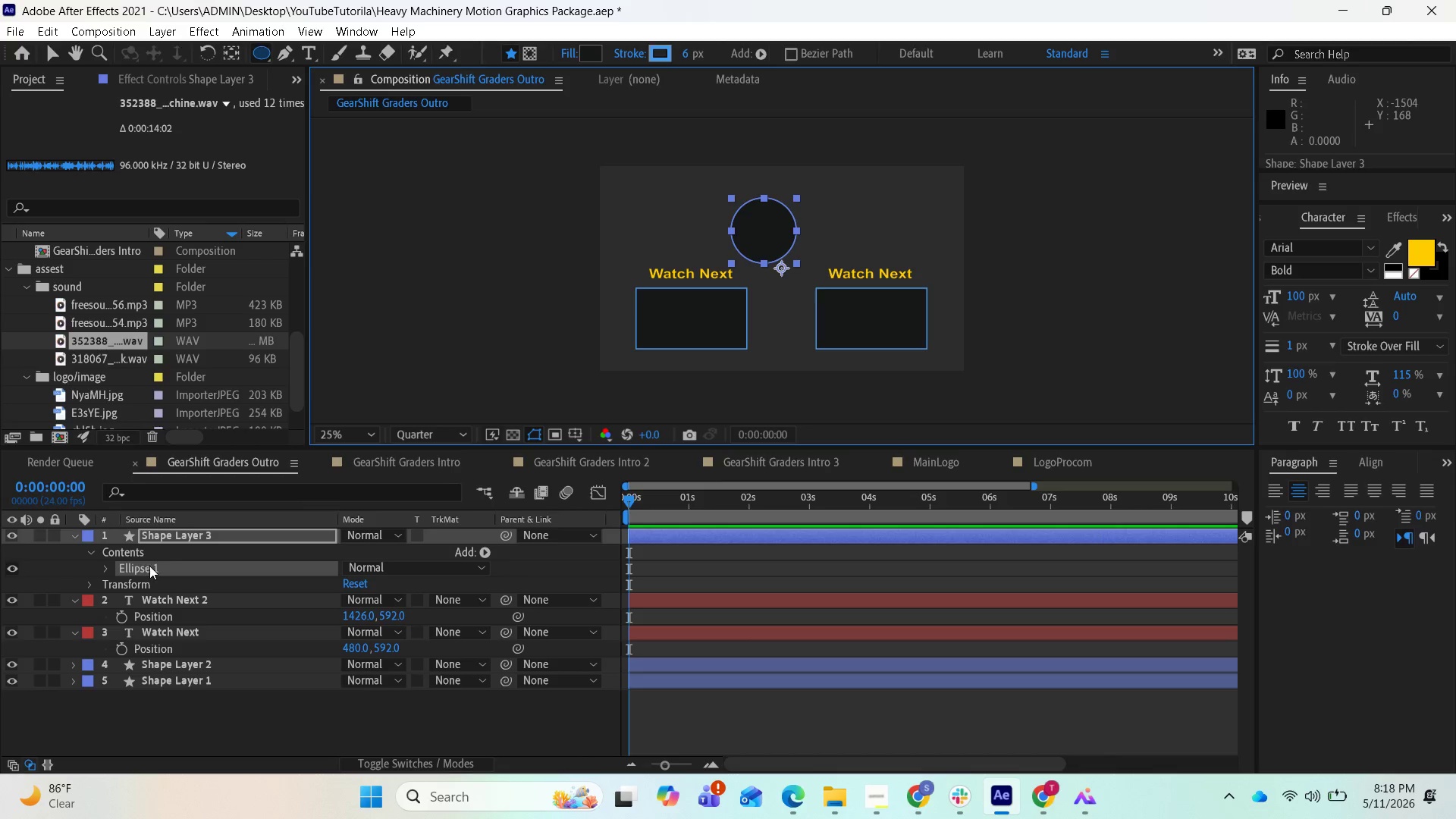 
left_click([217, 529])
 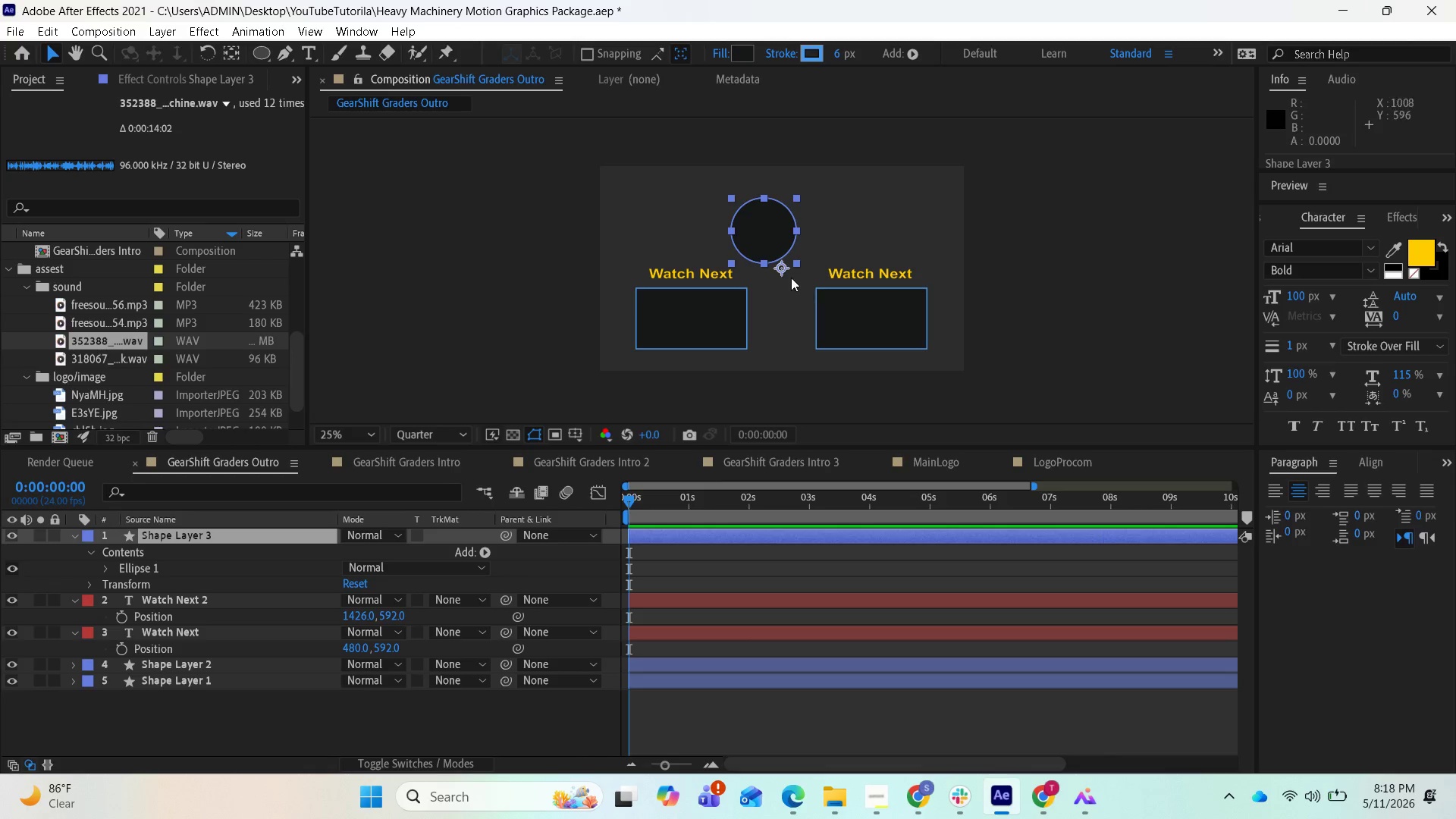 
left_click_drag(start_coordinate=[783, 268], to_coordinate=[798, 275])
 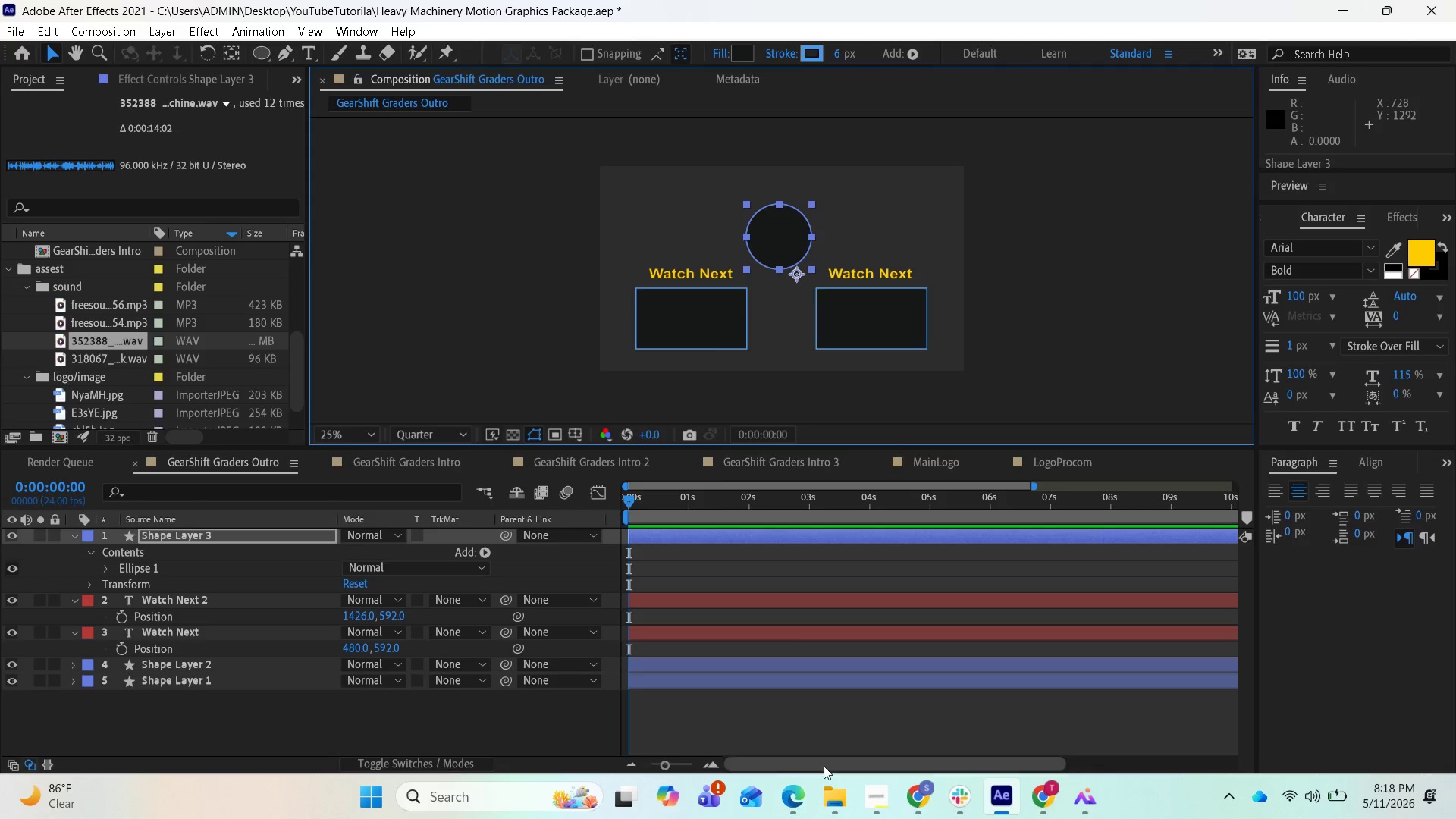 
left_click([909, 805])
 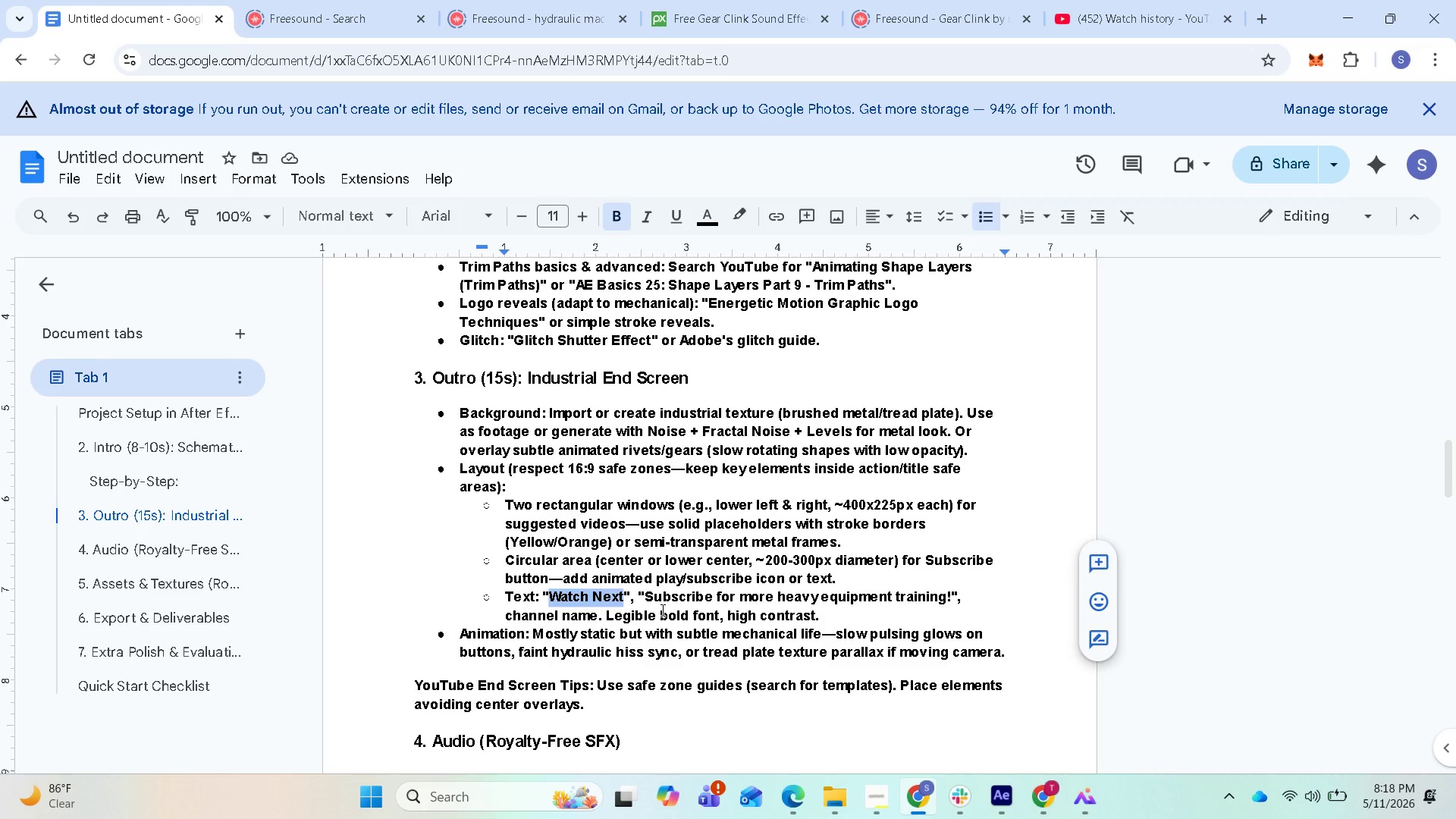 
wait(16.75)
 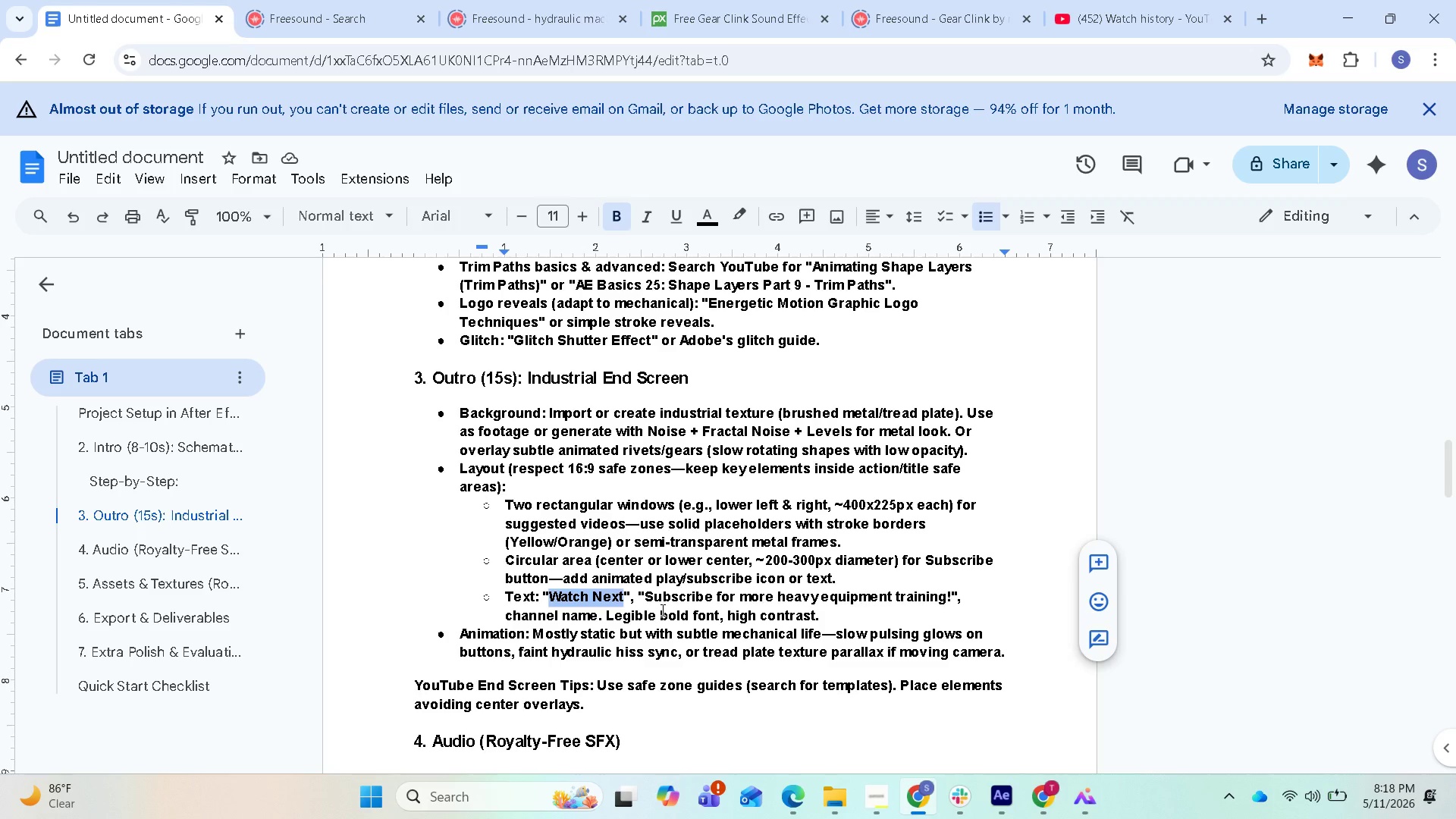 
scroll: coordinate [774, 684], scroll_direction: down, amount: 1.0
 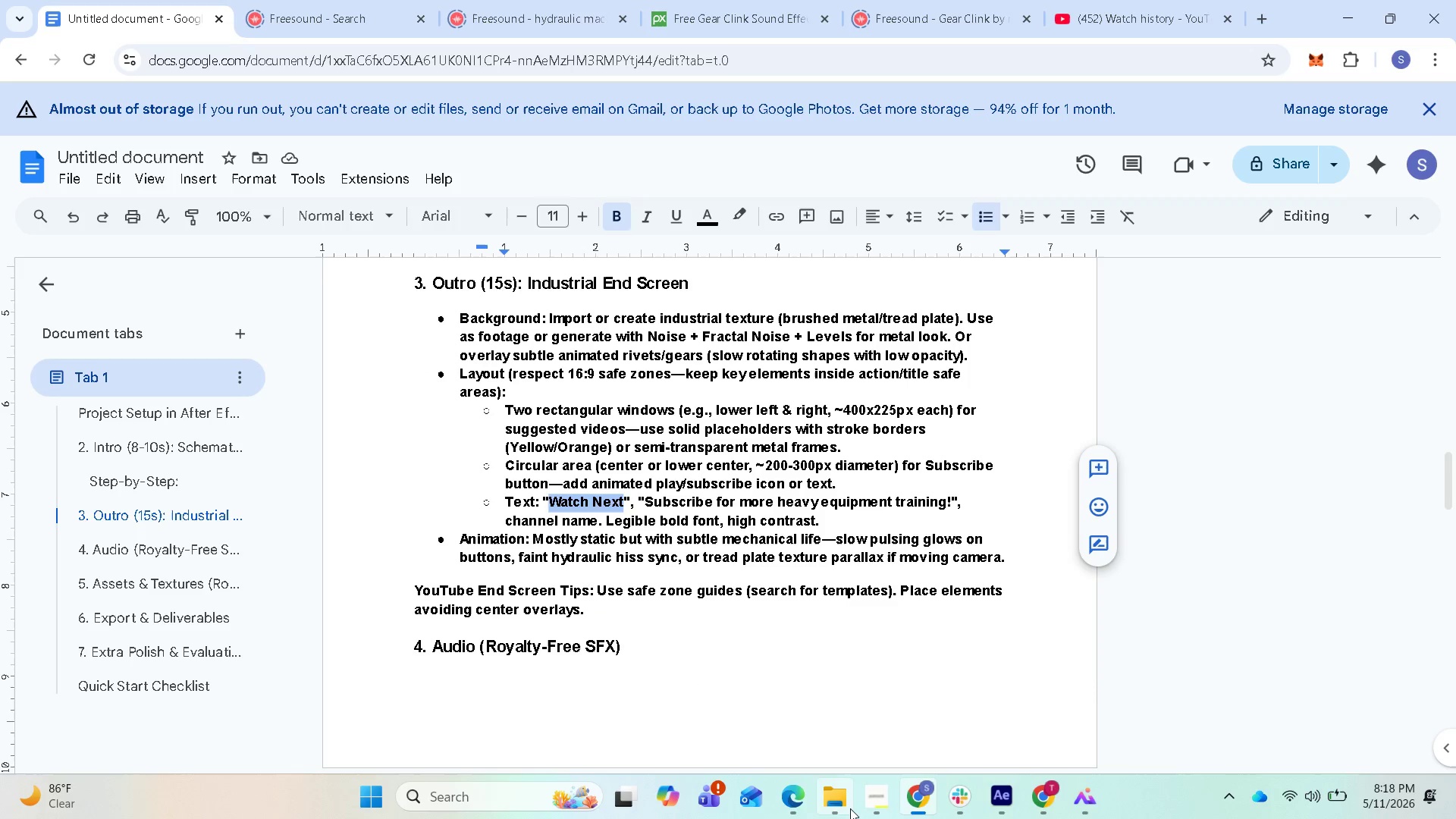 
left_click([868, 808])